 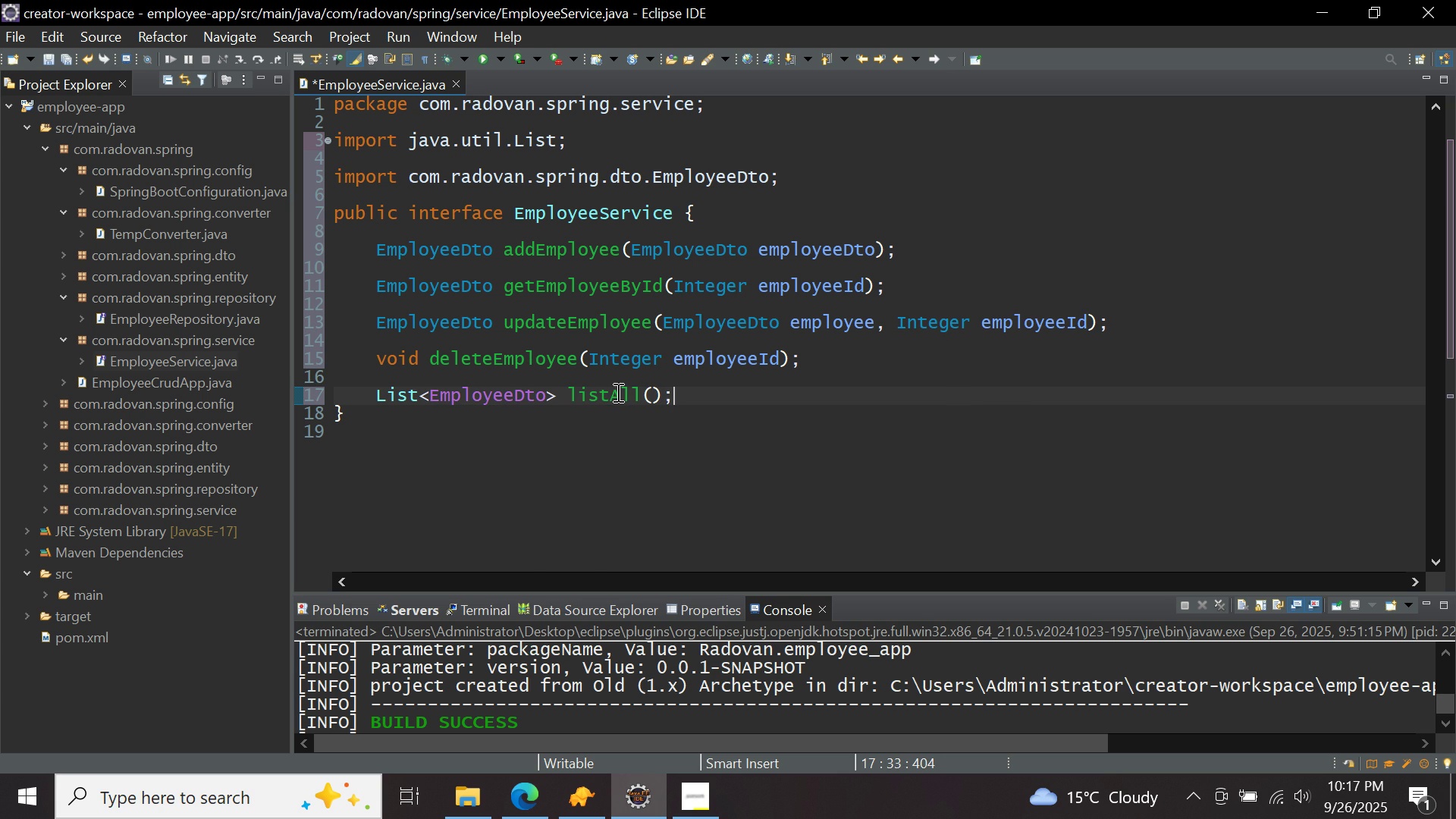 
key(Control+ControlLeft)
 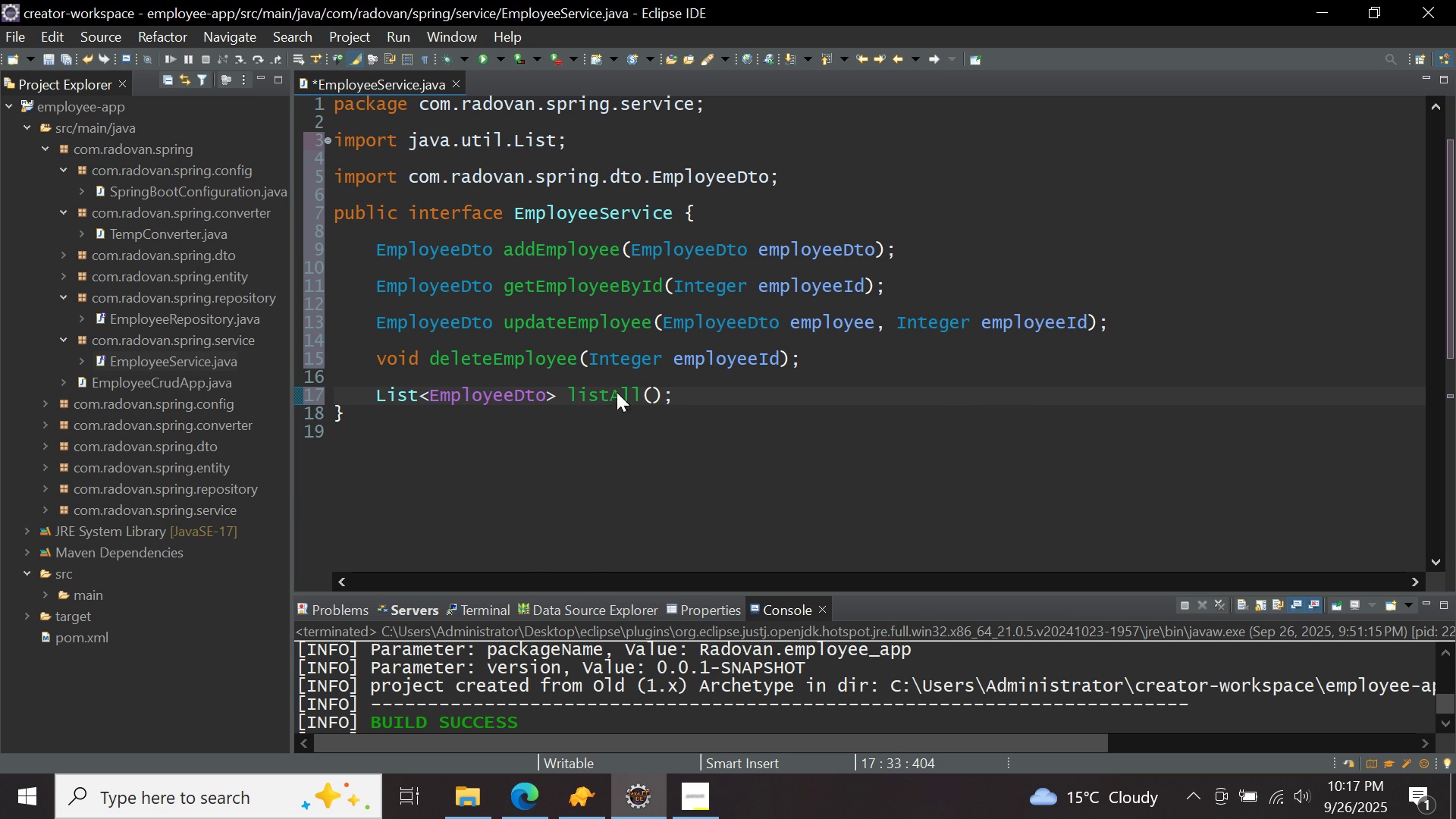 
key(Control+S)
 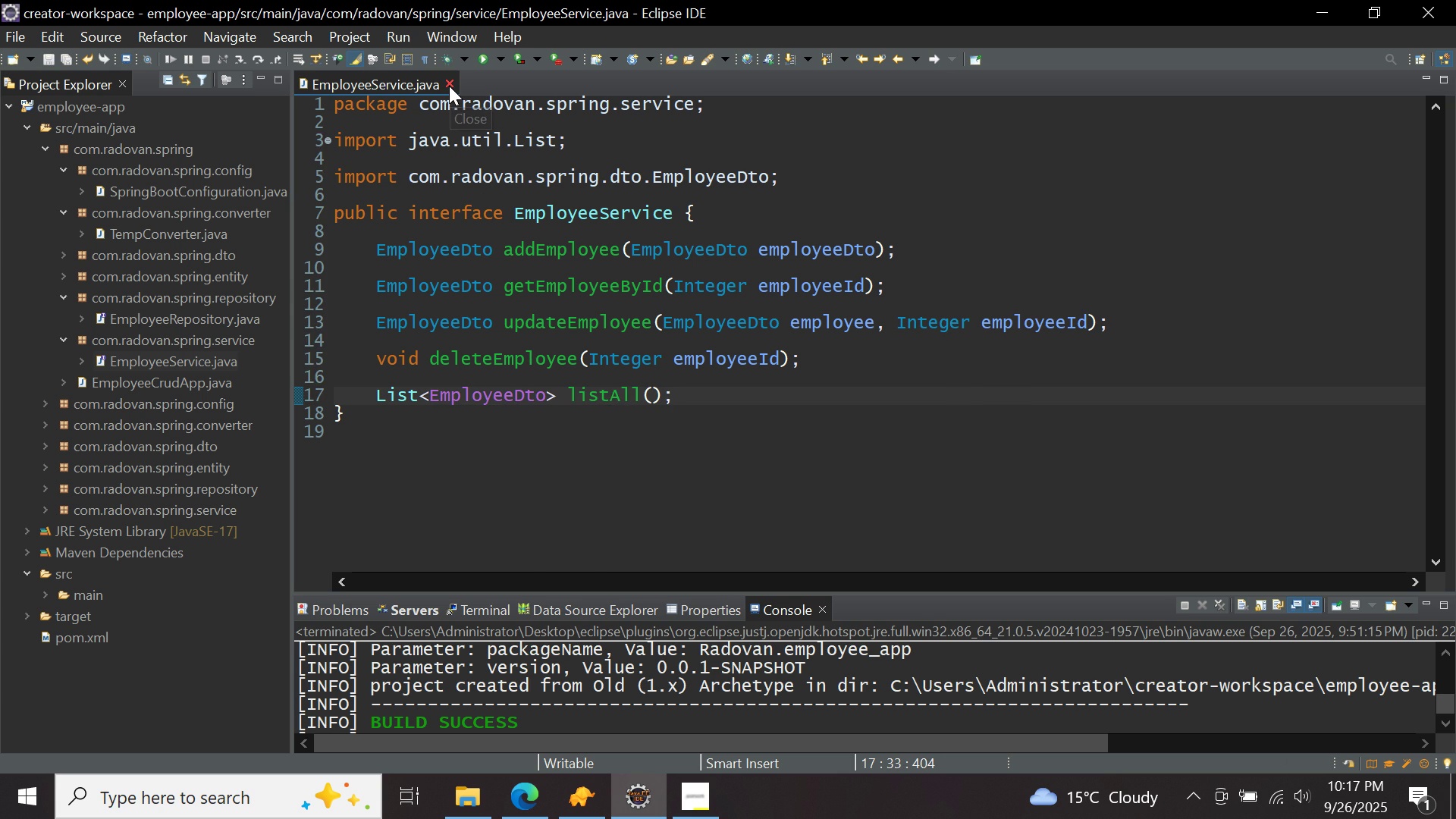 
left_click([449, 86])
 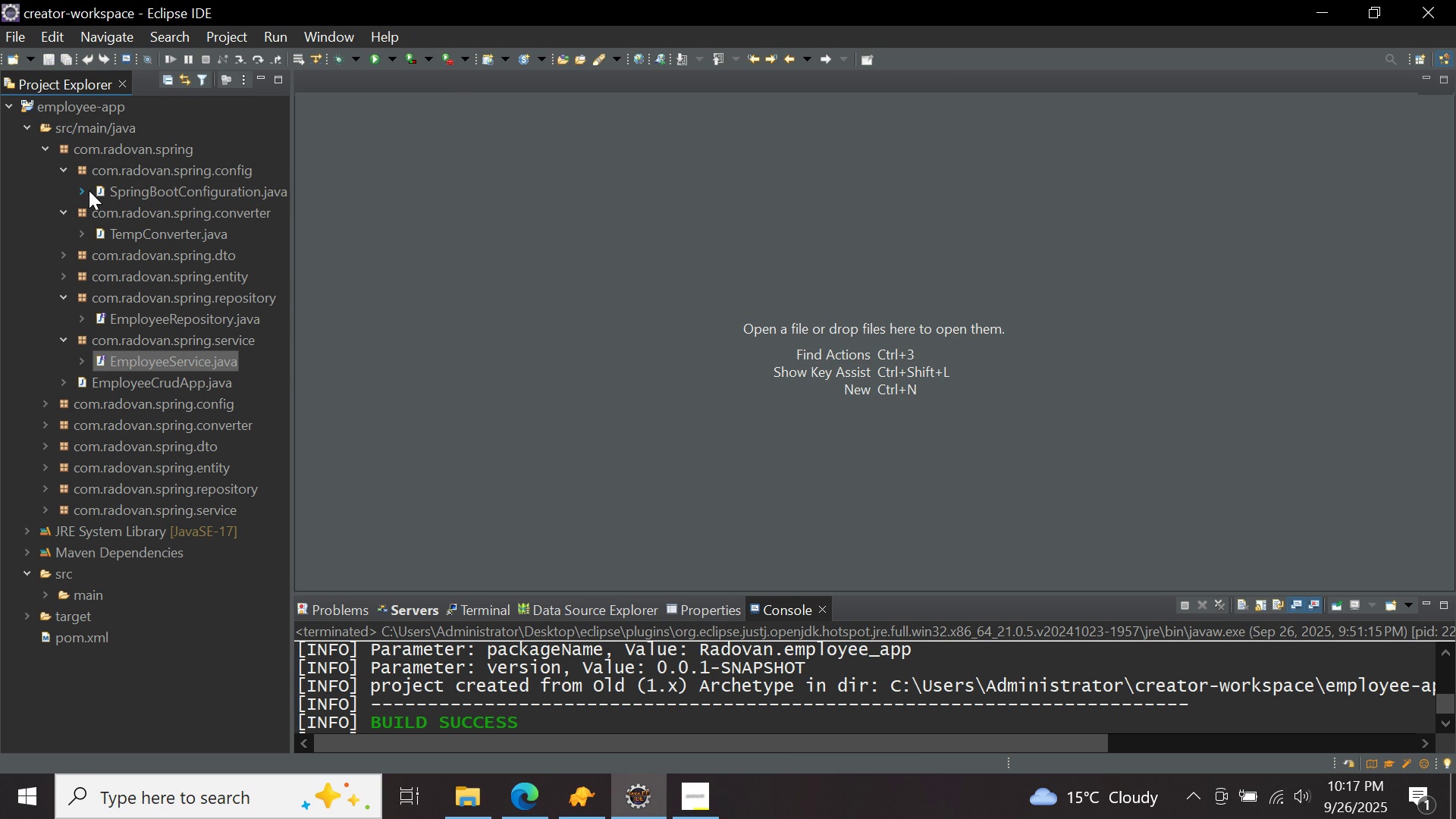 
left_click([70, 174])
 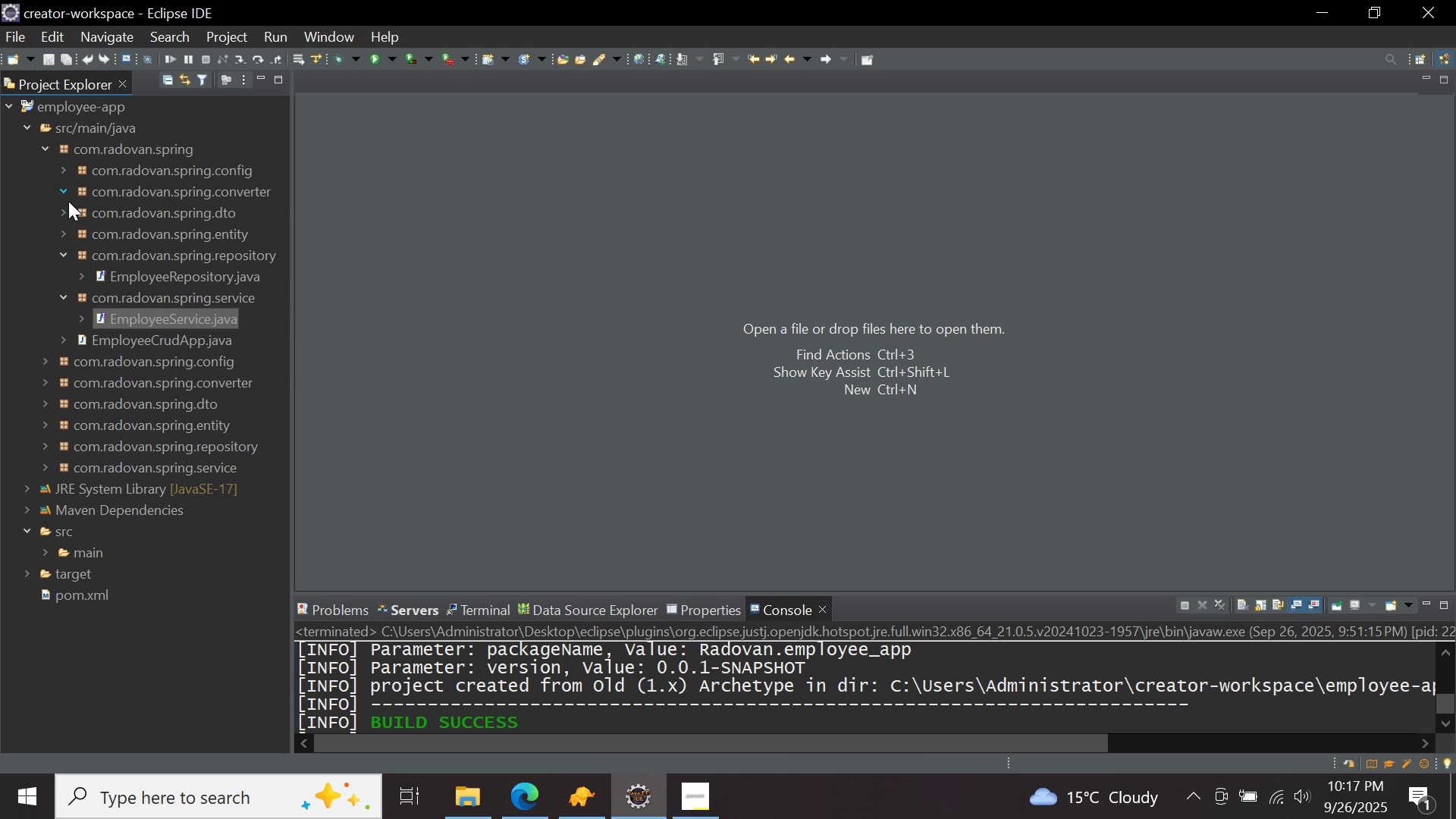 
left_click([68, 201])
 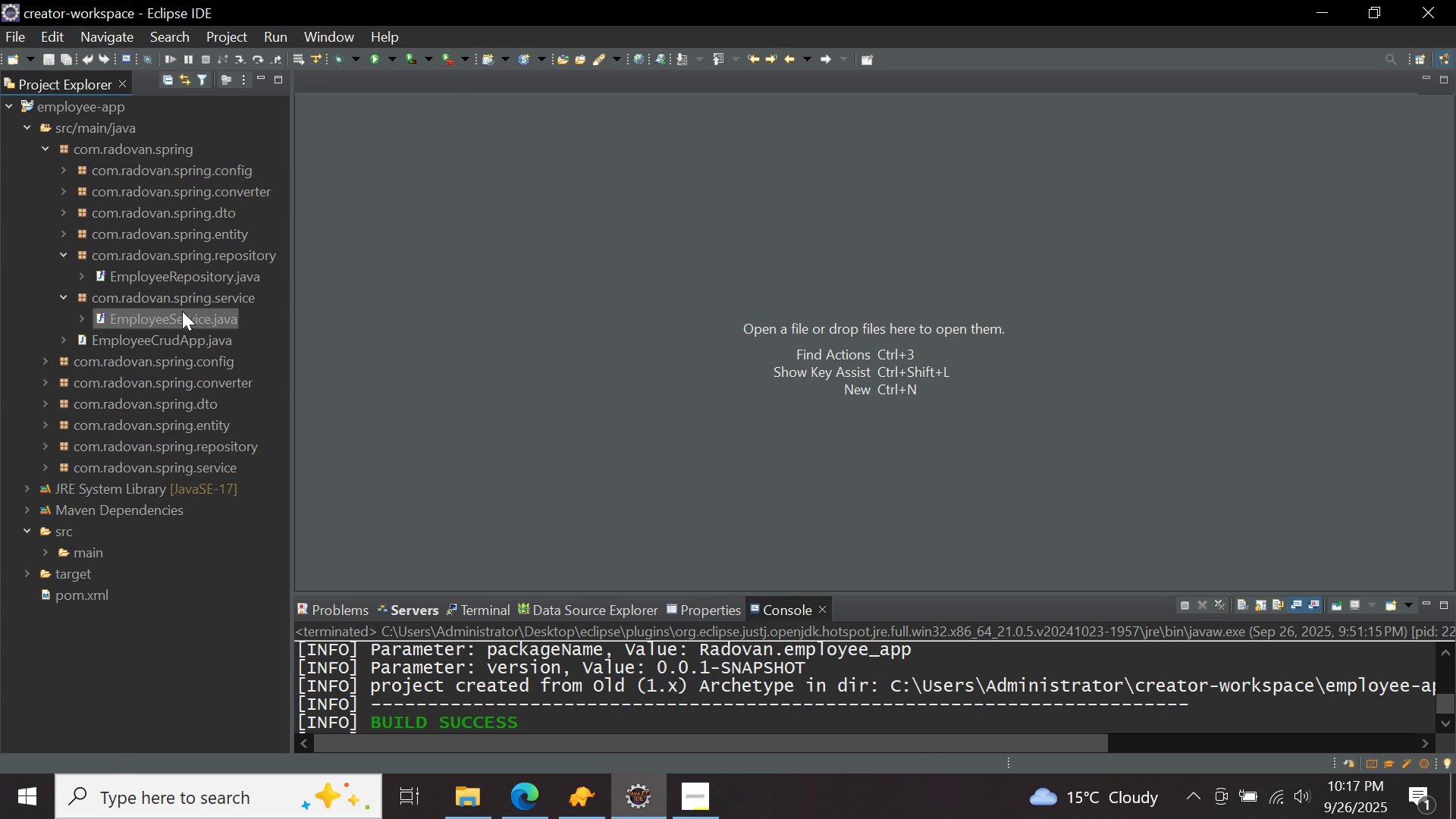 
right_click([180, 300])
 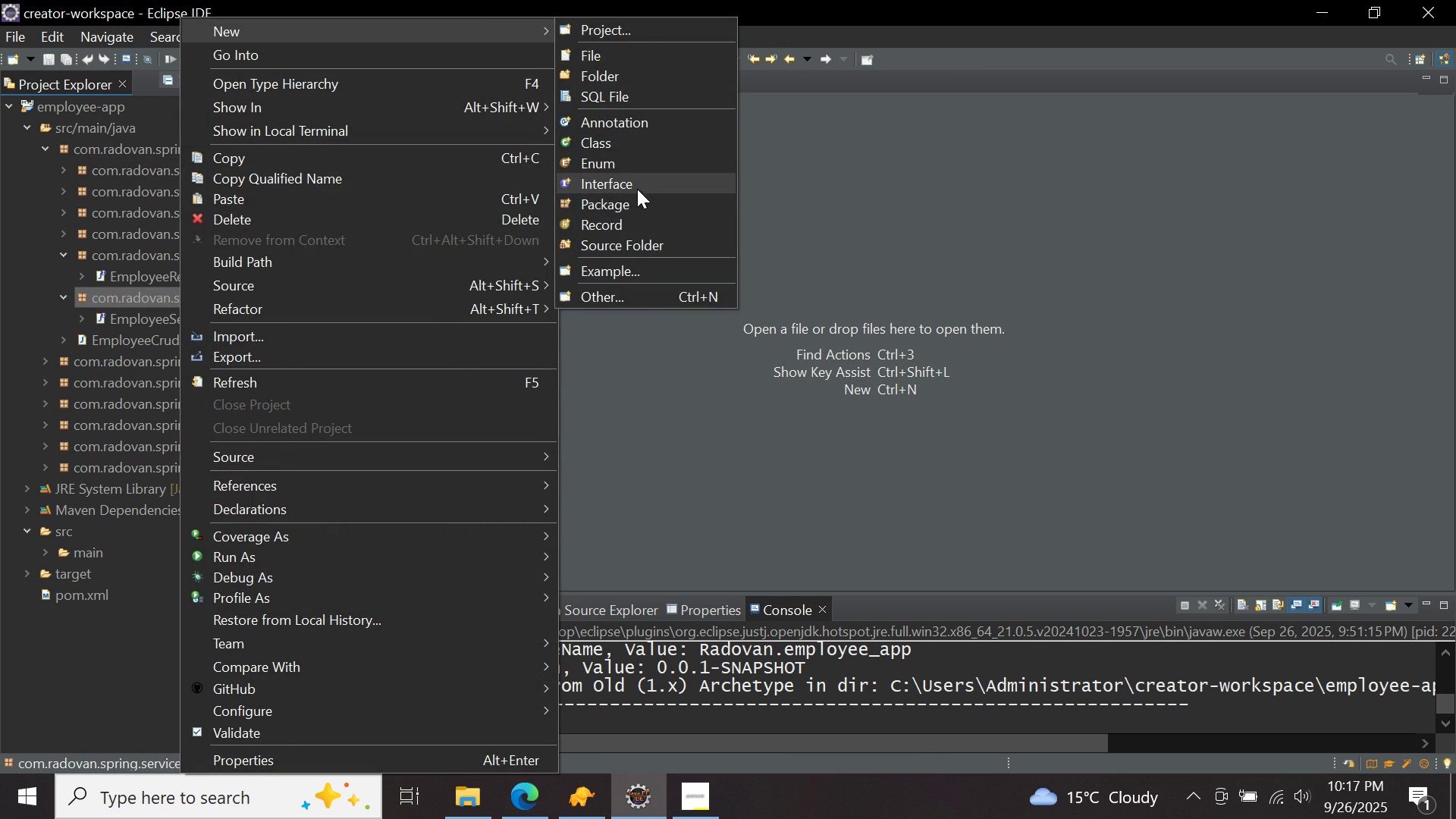 
left_click([639, 205])
 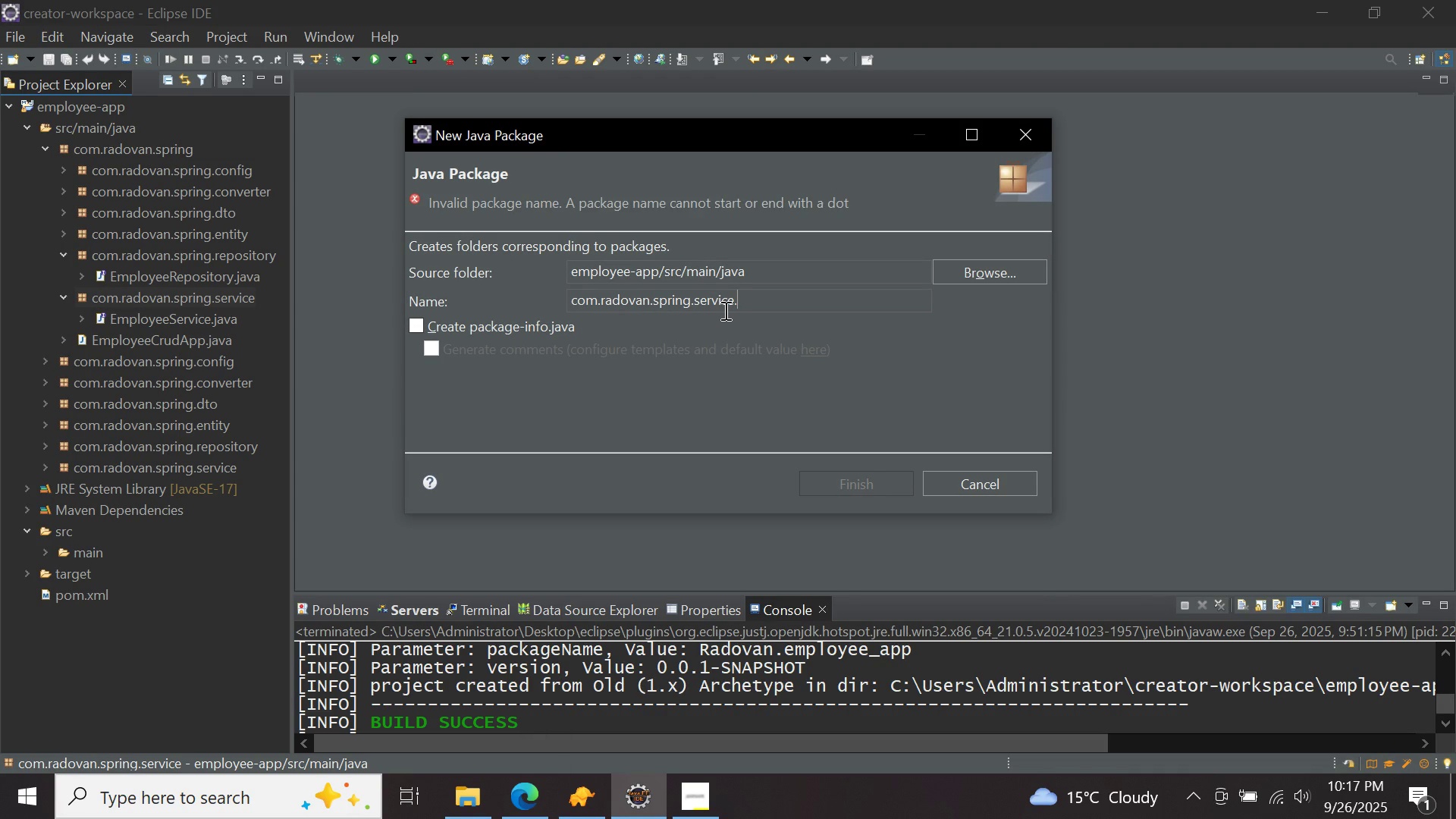 
type(.impl)
 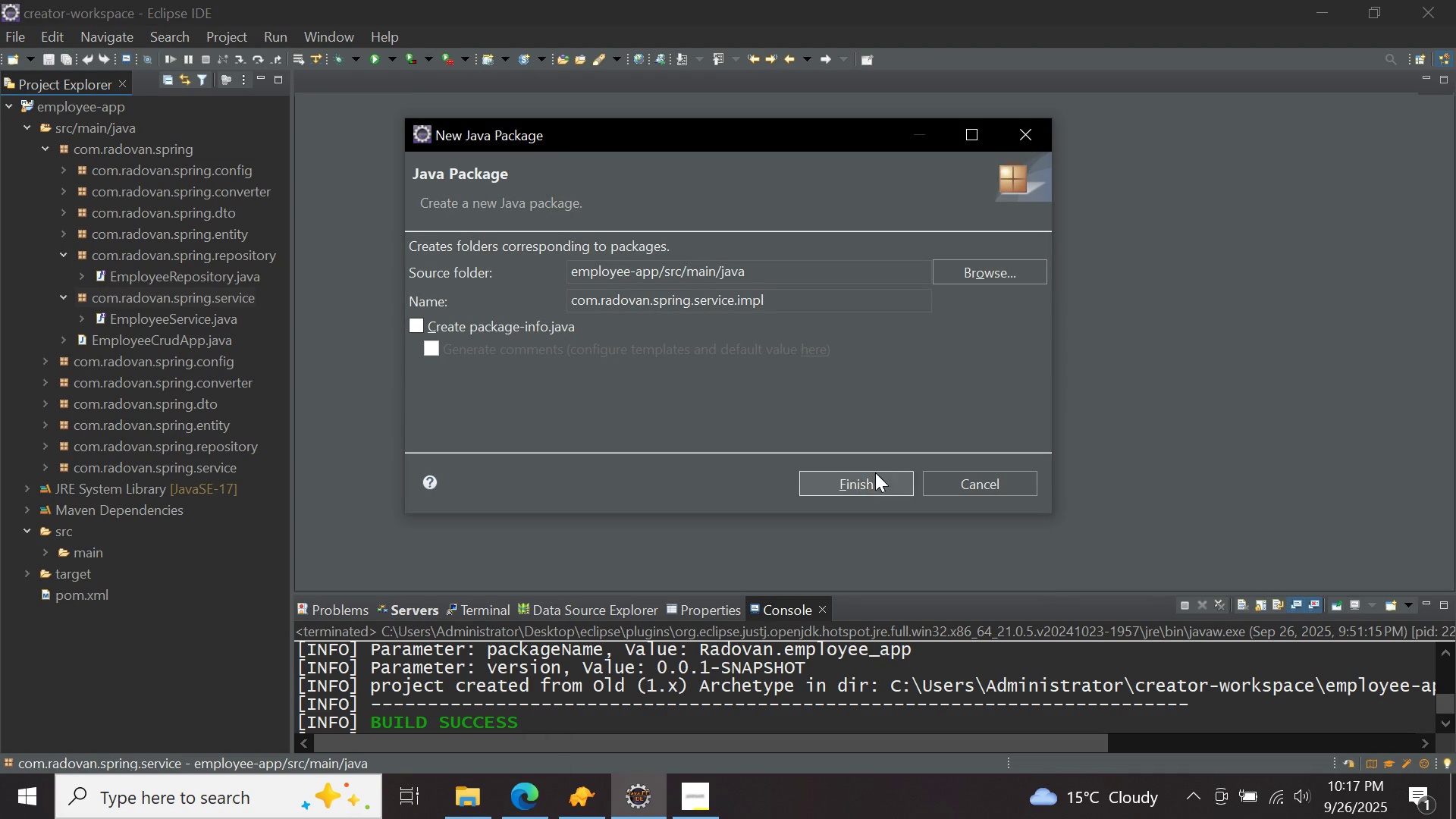 
left_click([875, 476])
 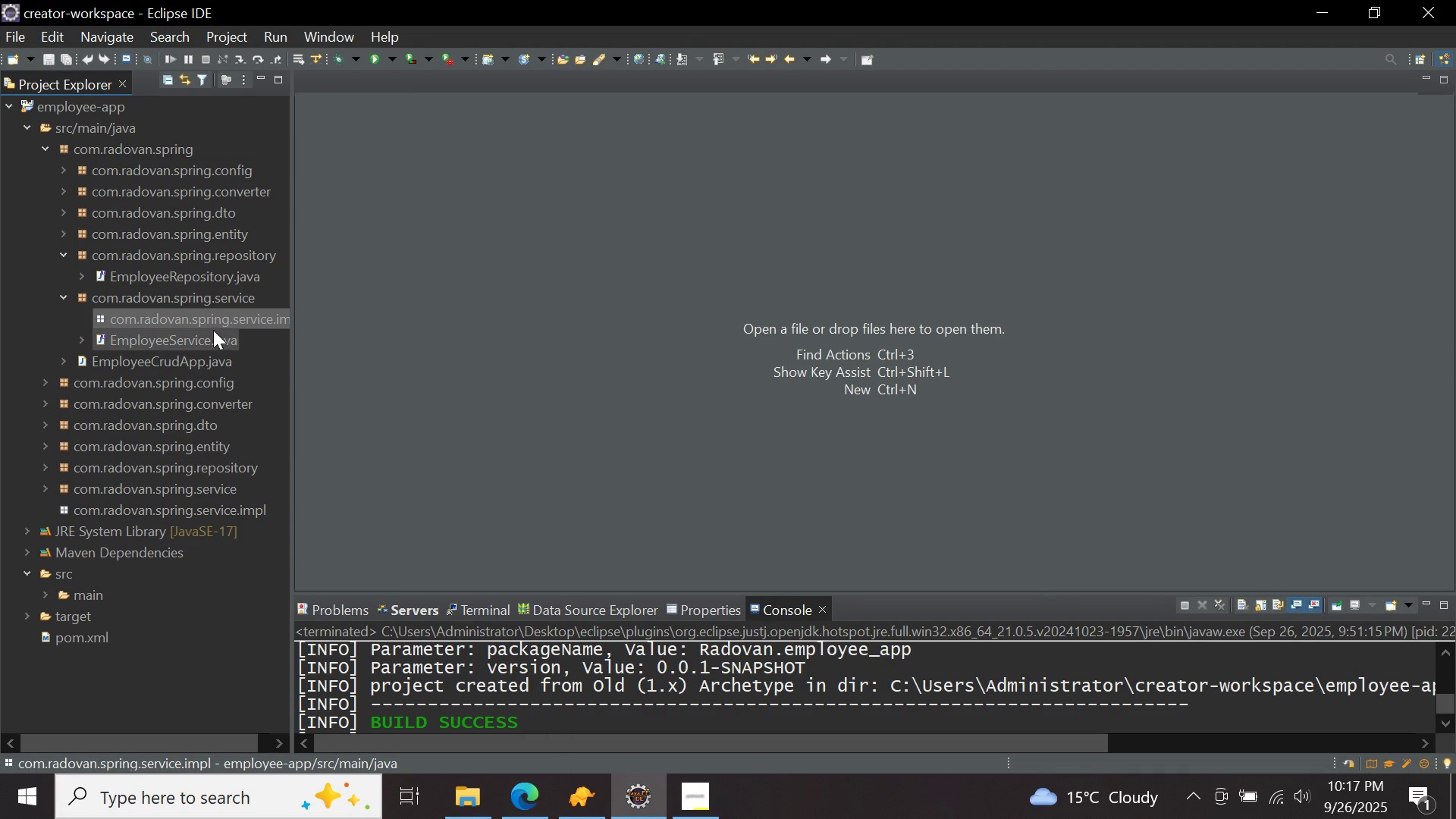 
right_click([209, 325])
 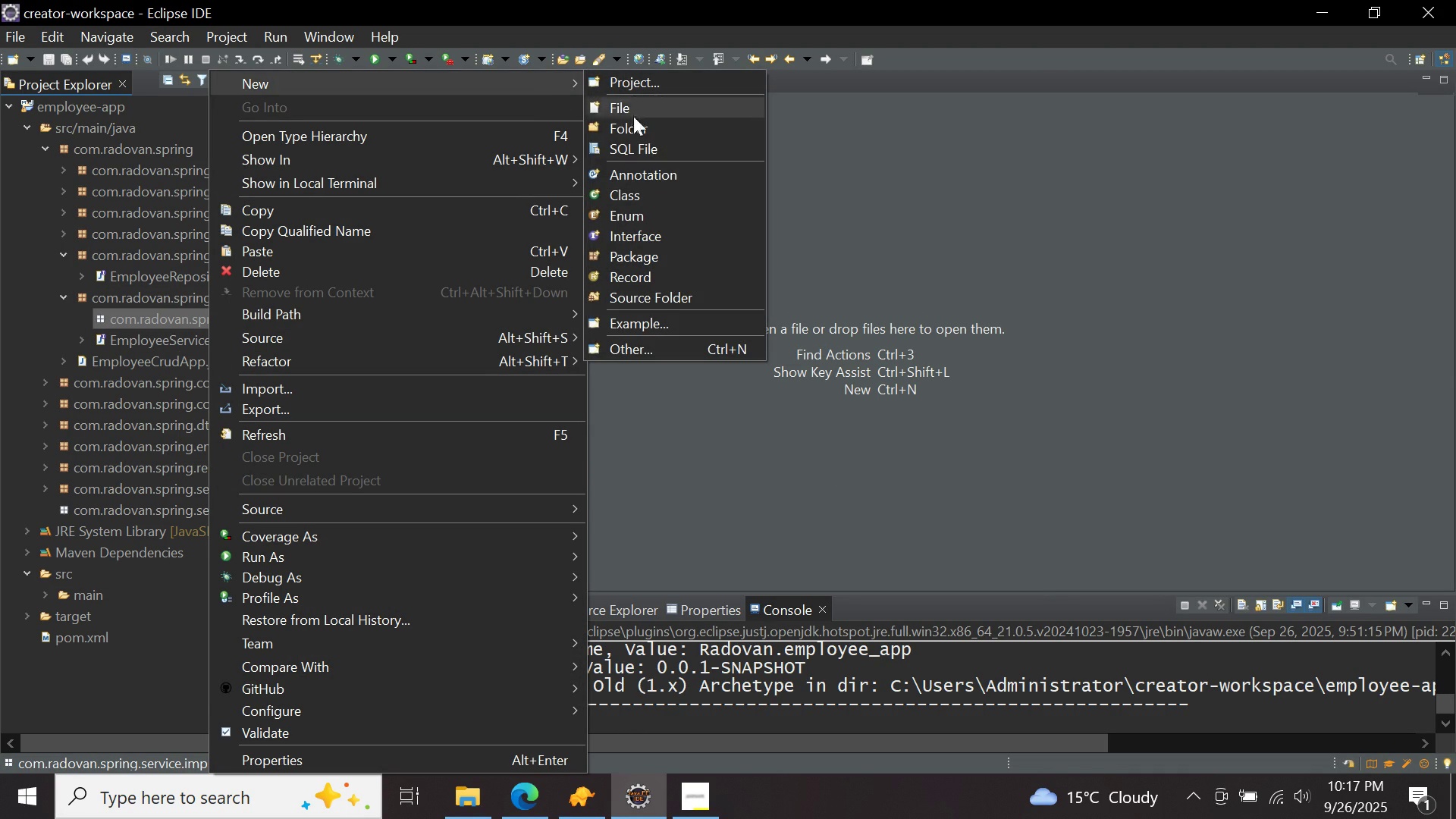 
left_click([663, 197])
 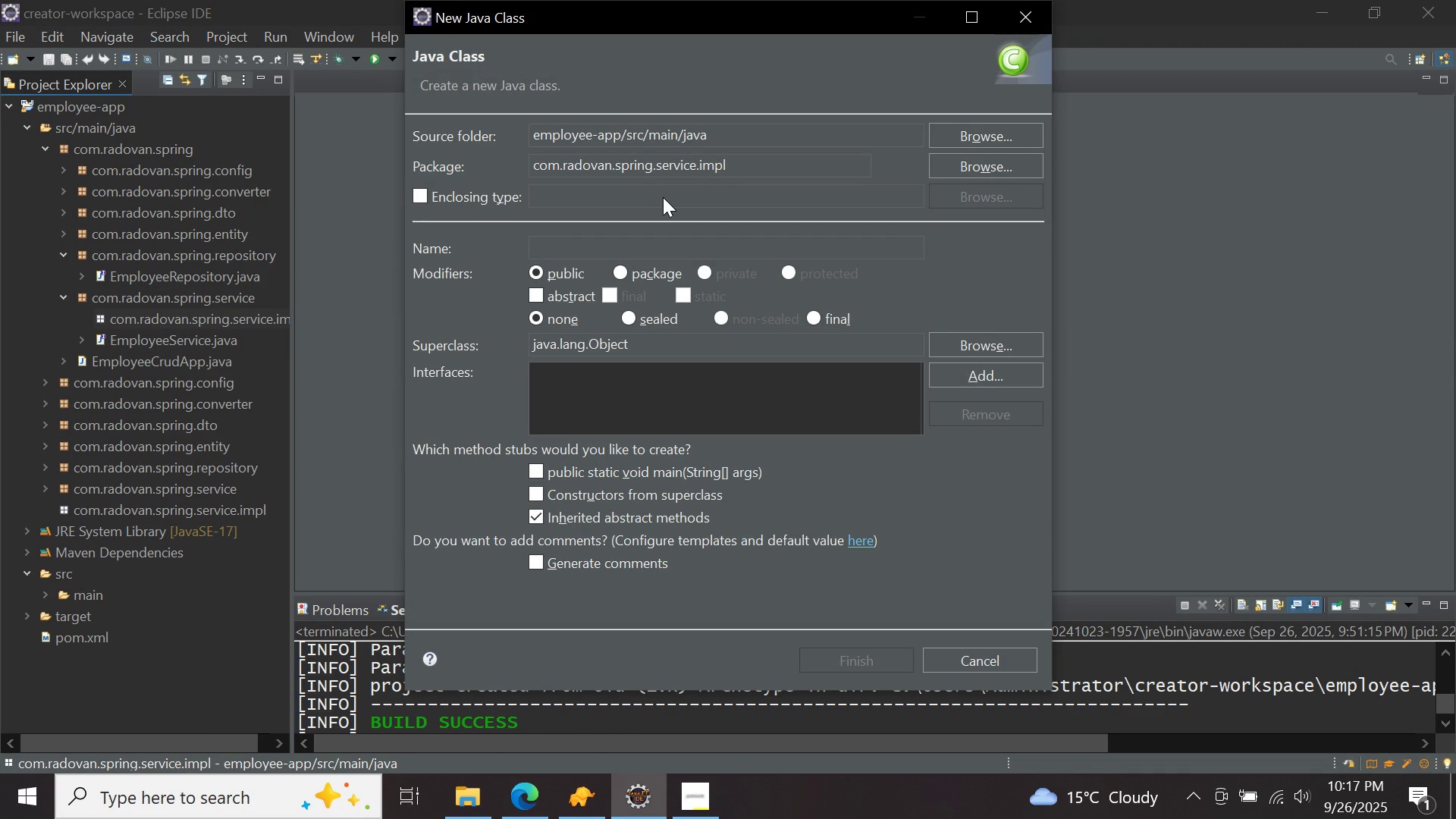 
type(EmployeeServiceImpl)
 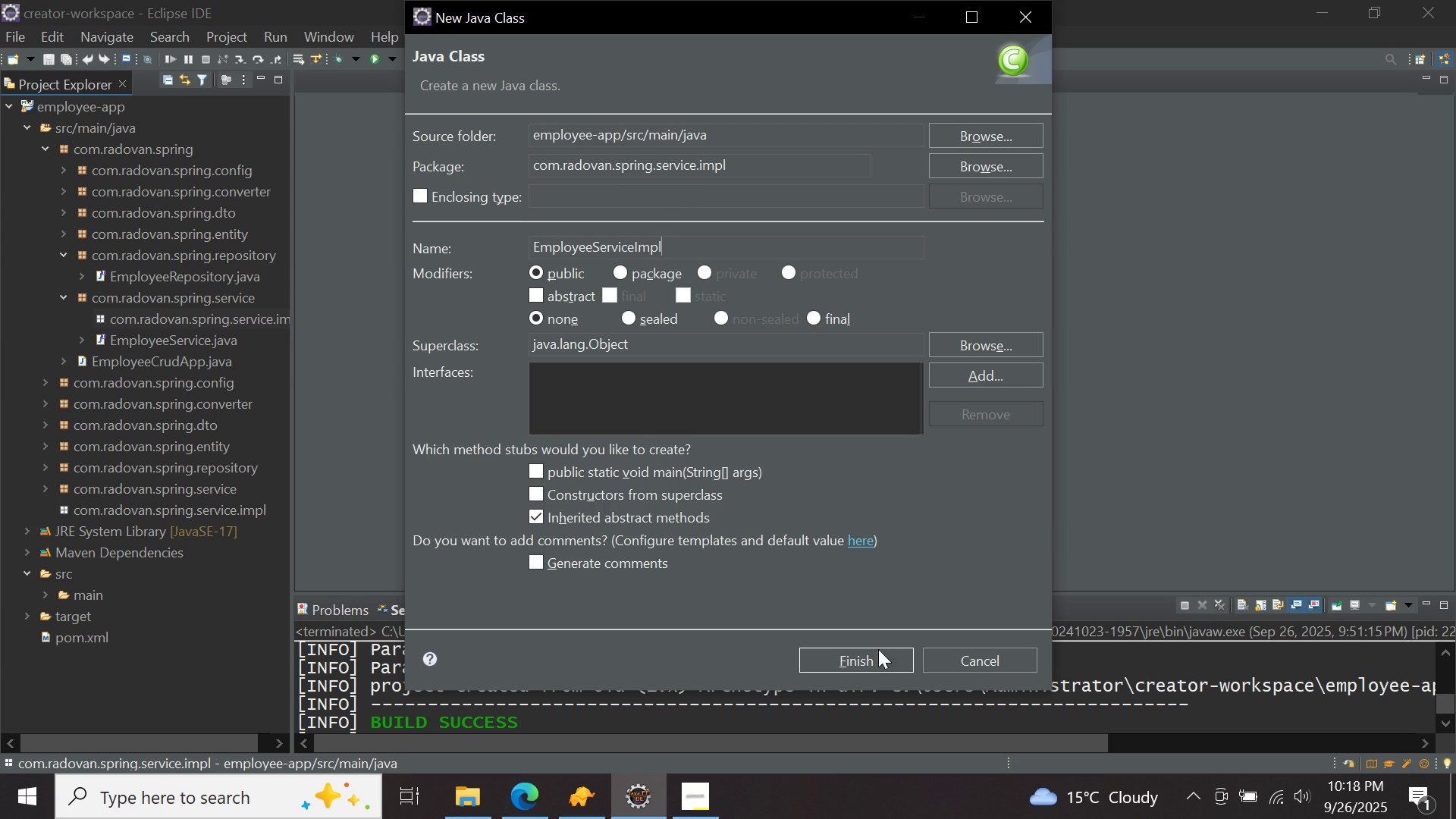 
left_click([859, 671])
 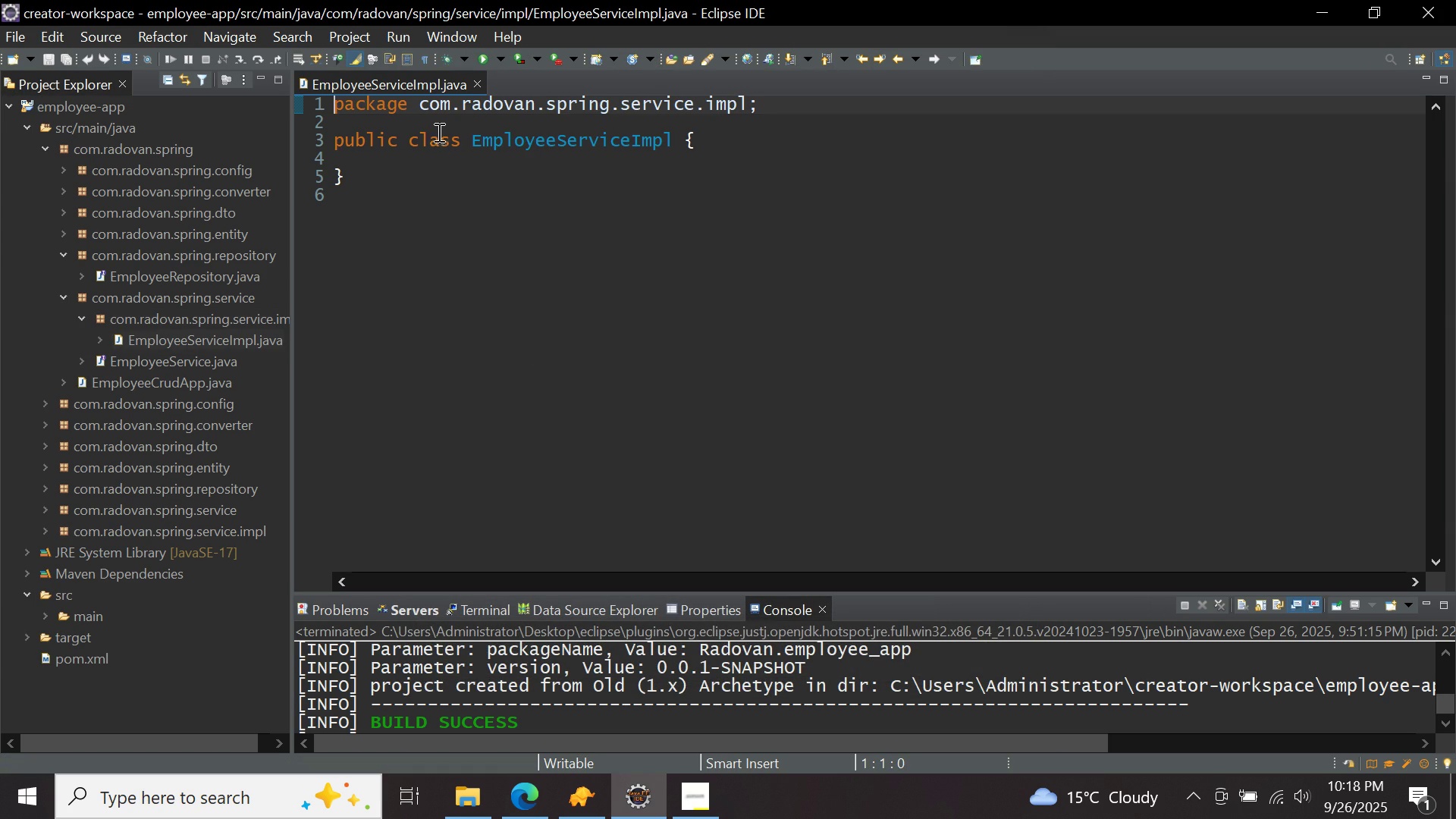 
left_click([436, 127])
 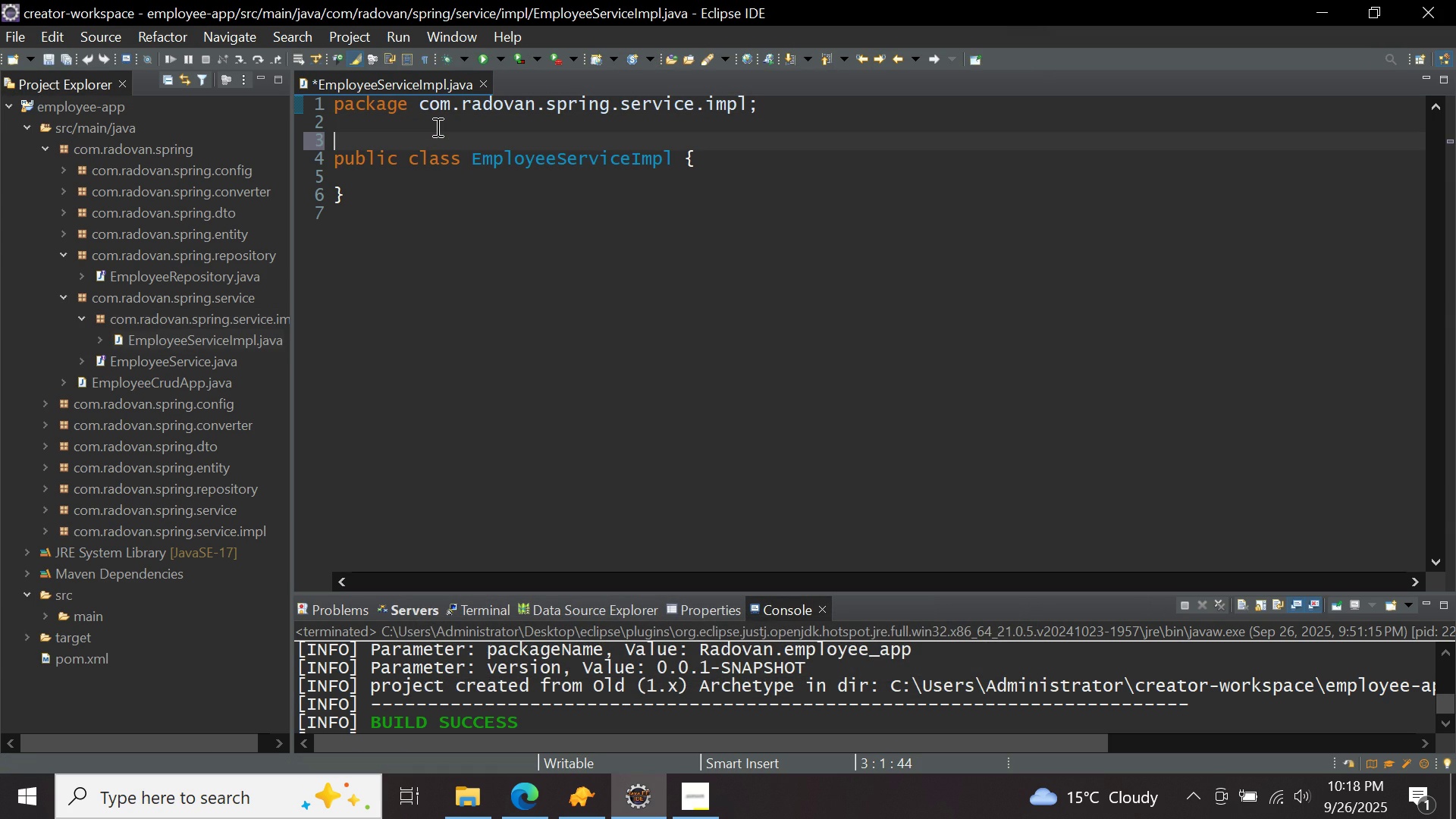 
key(Enter)